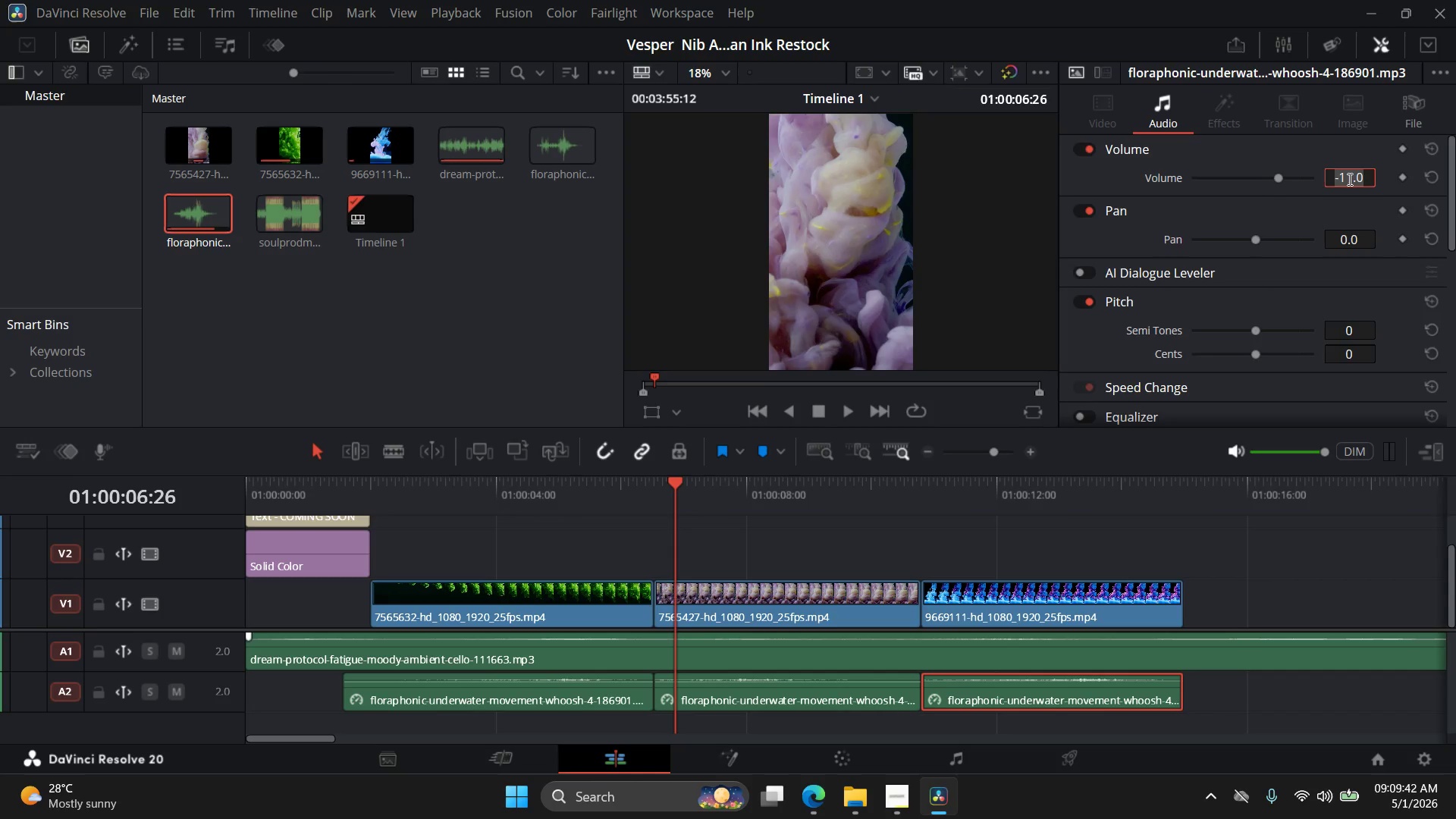 
triple_click([1348, 179])
 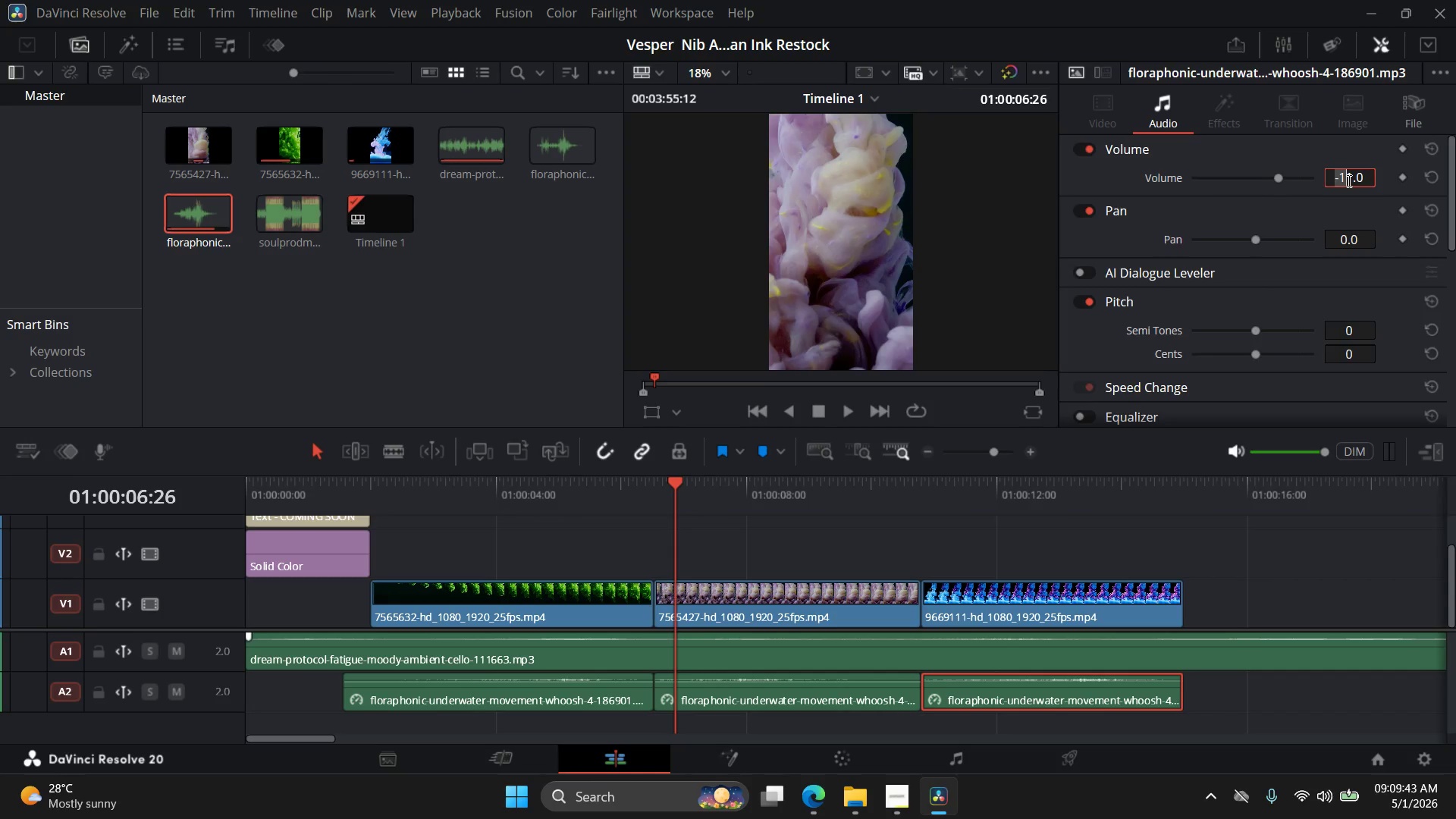 
triple_click([1348, 180])
 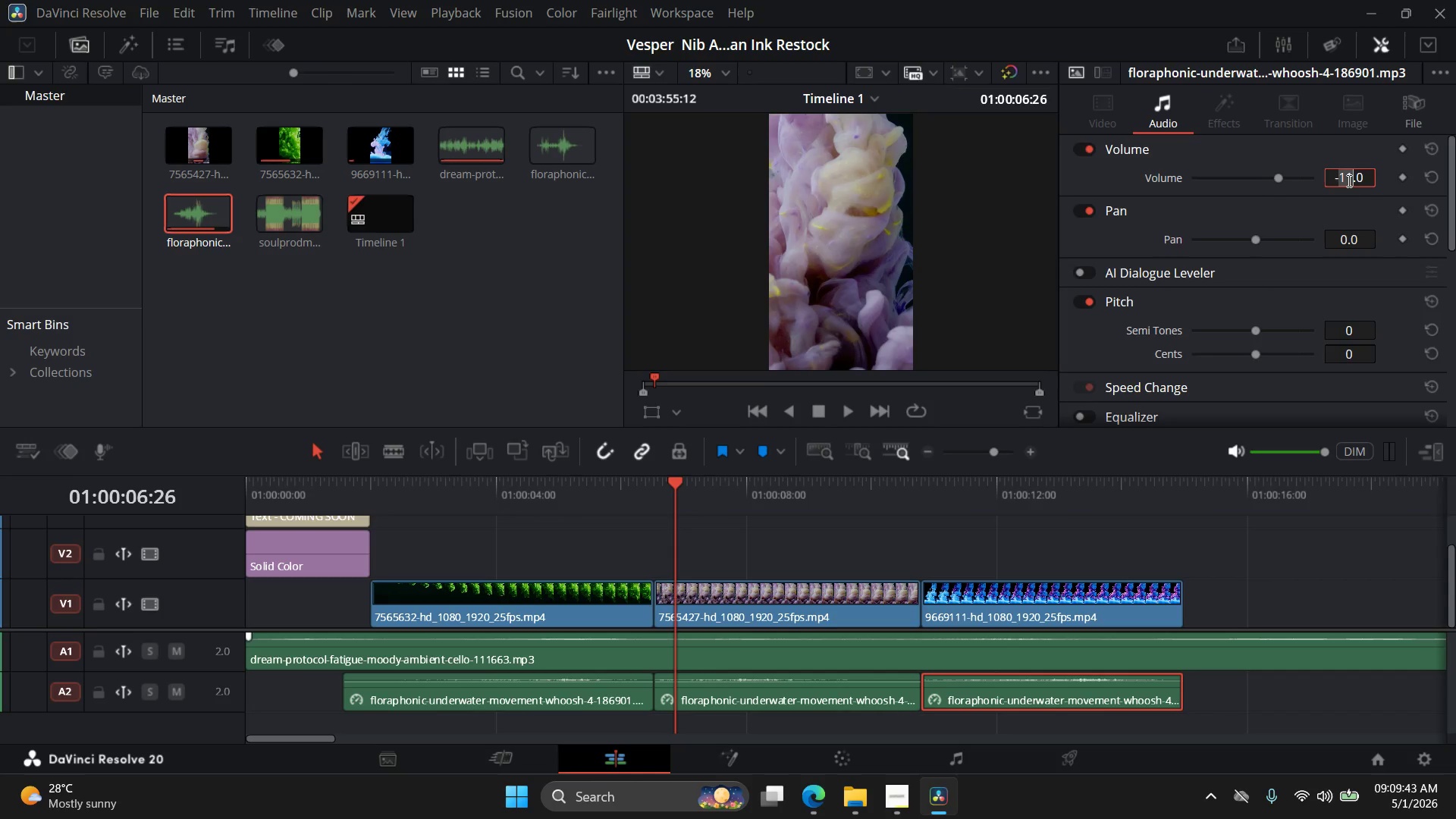 
triple_click([1348, 180])
 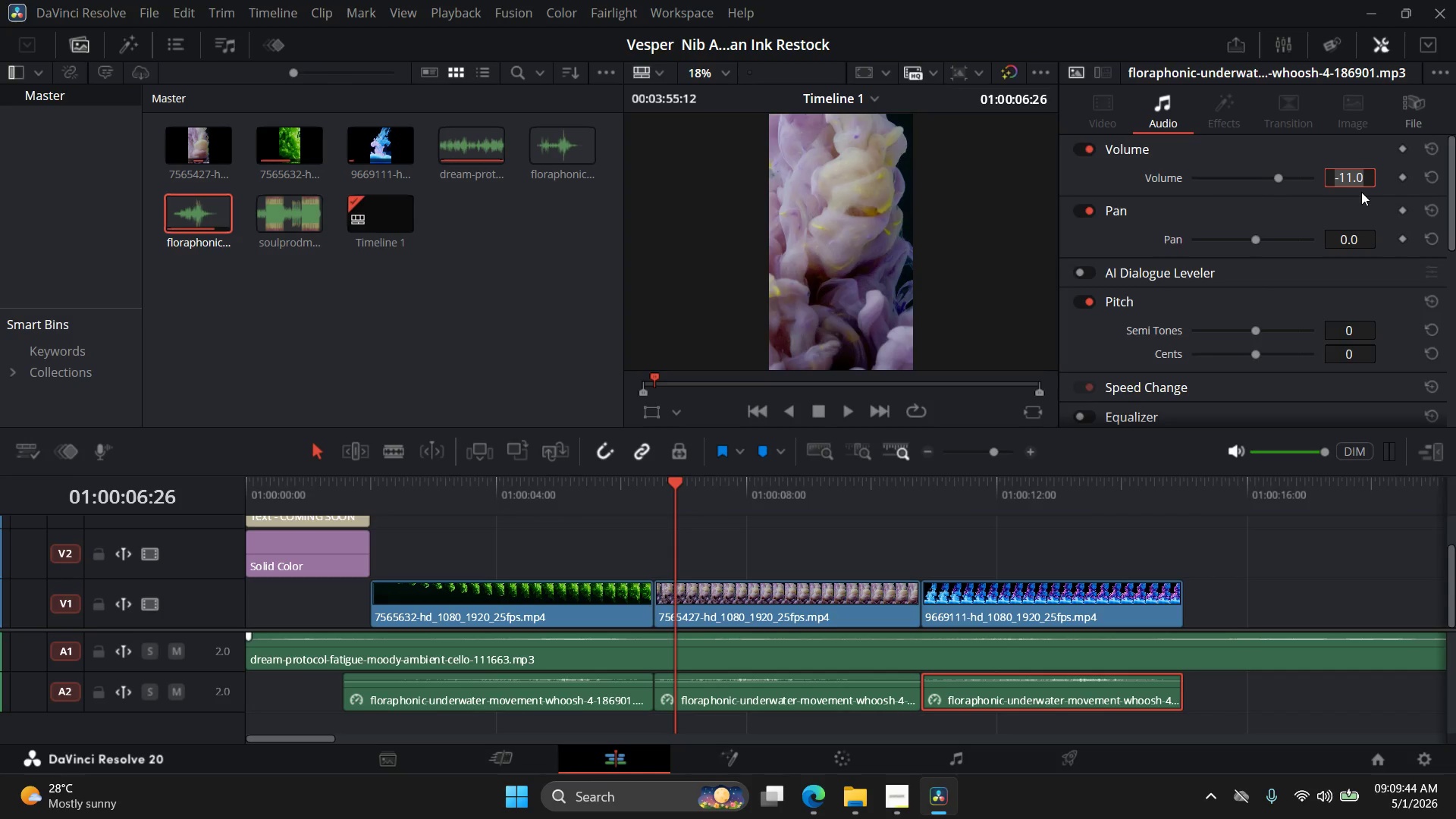 
key(NumpadSubtract)
 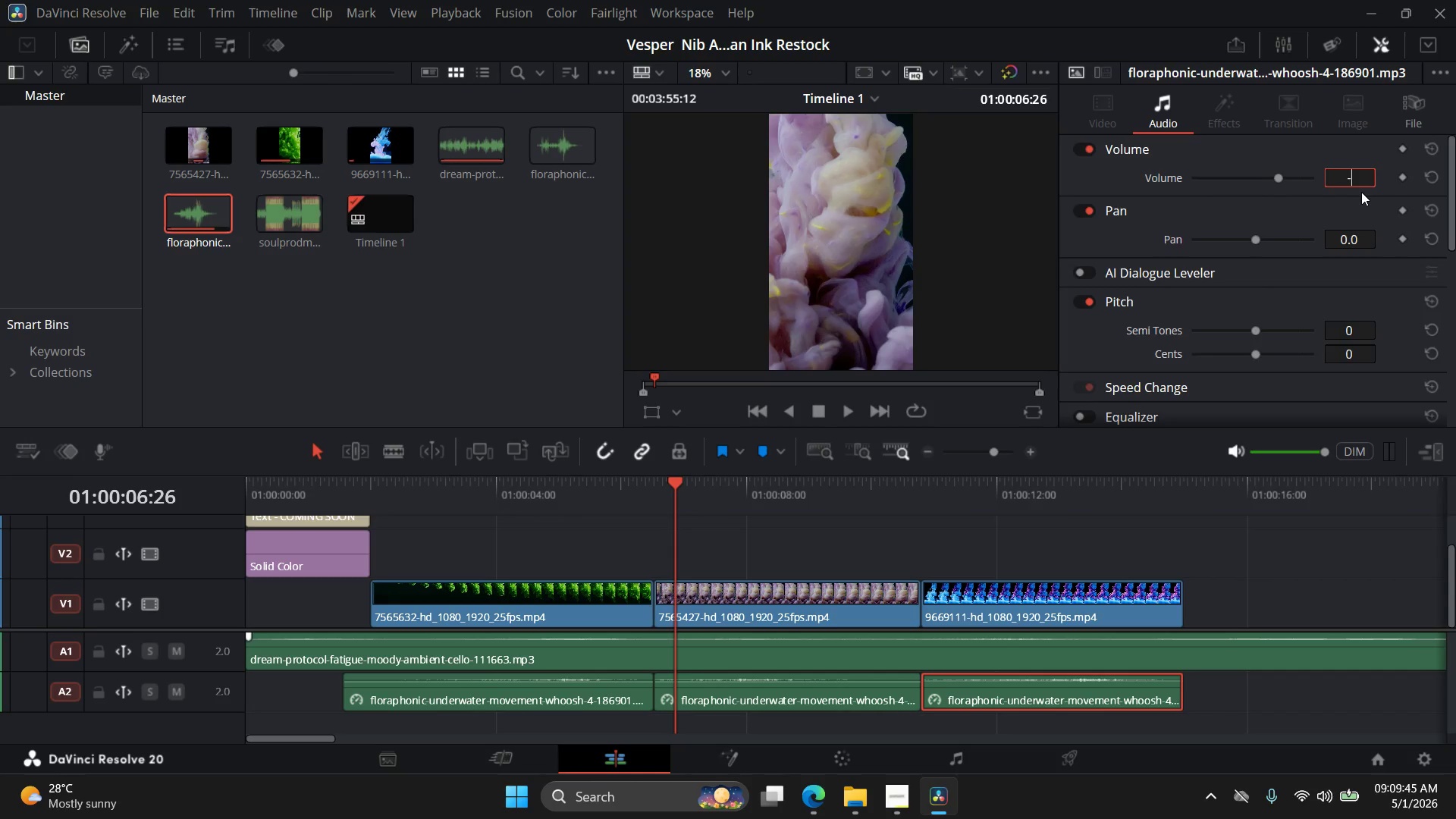 
key(Numpad1)
 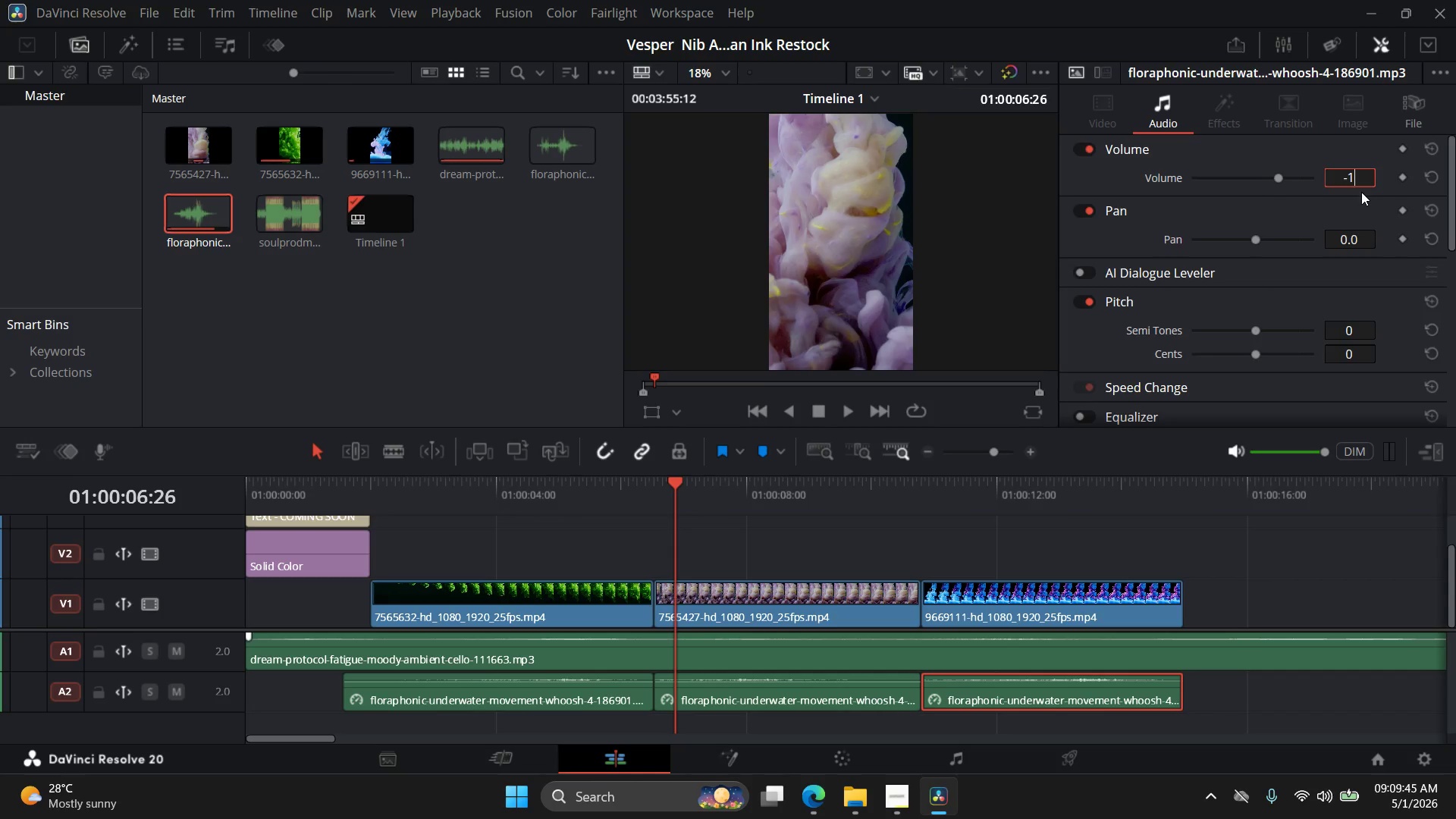 
key(Numpad4)
 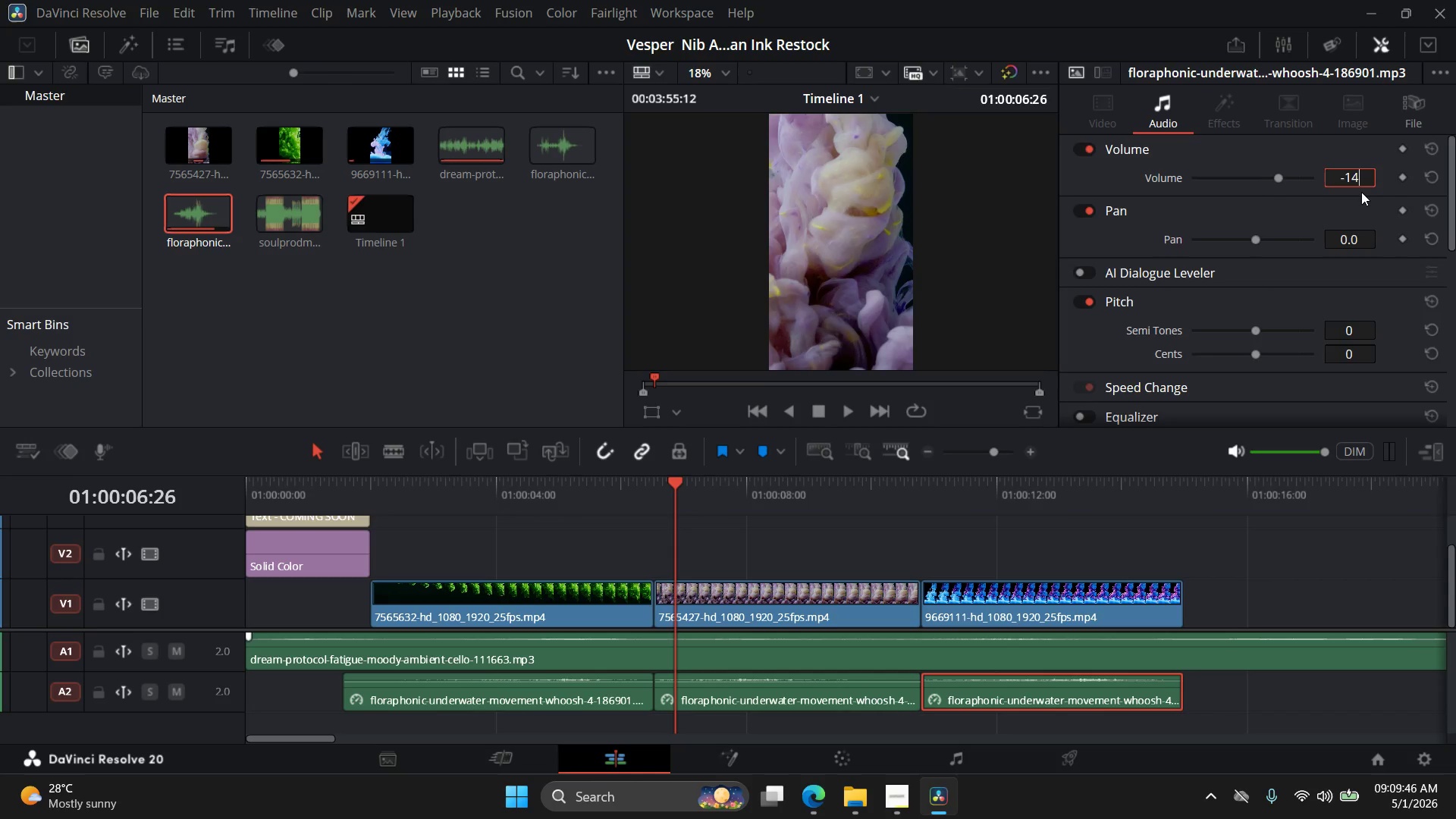 
key(NumpadEnter)
 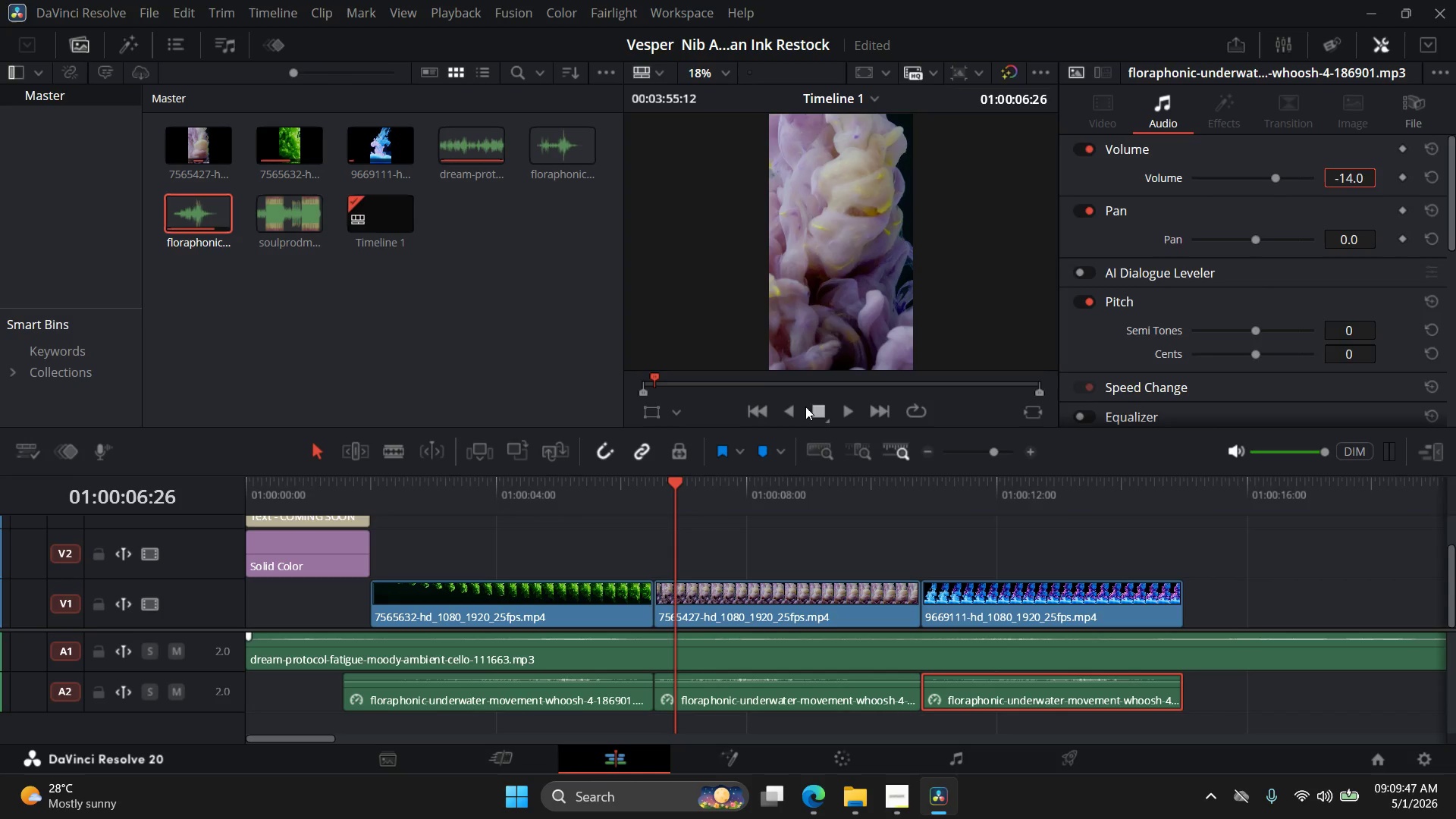 
left_click([754, 416])
 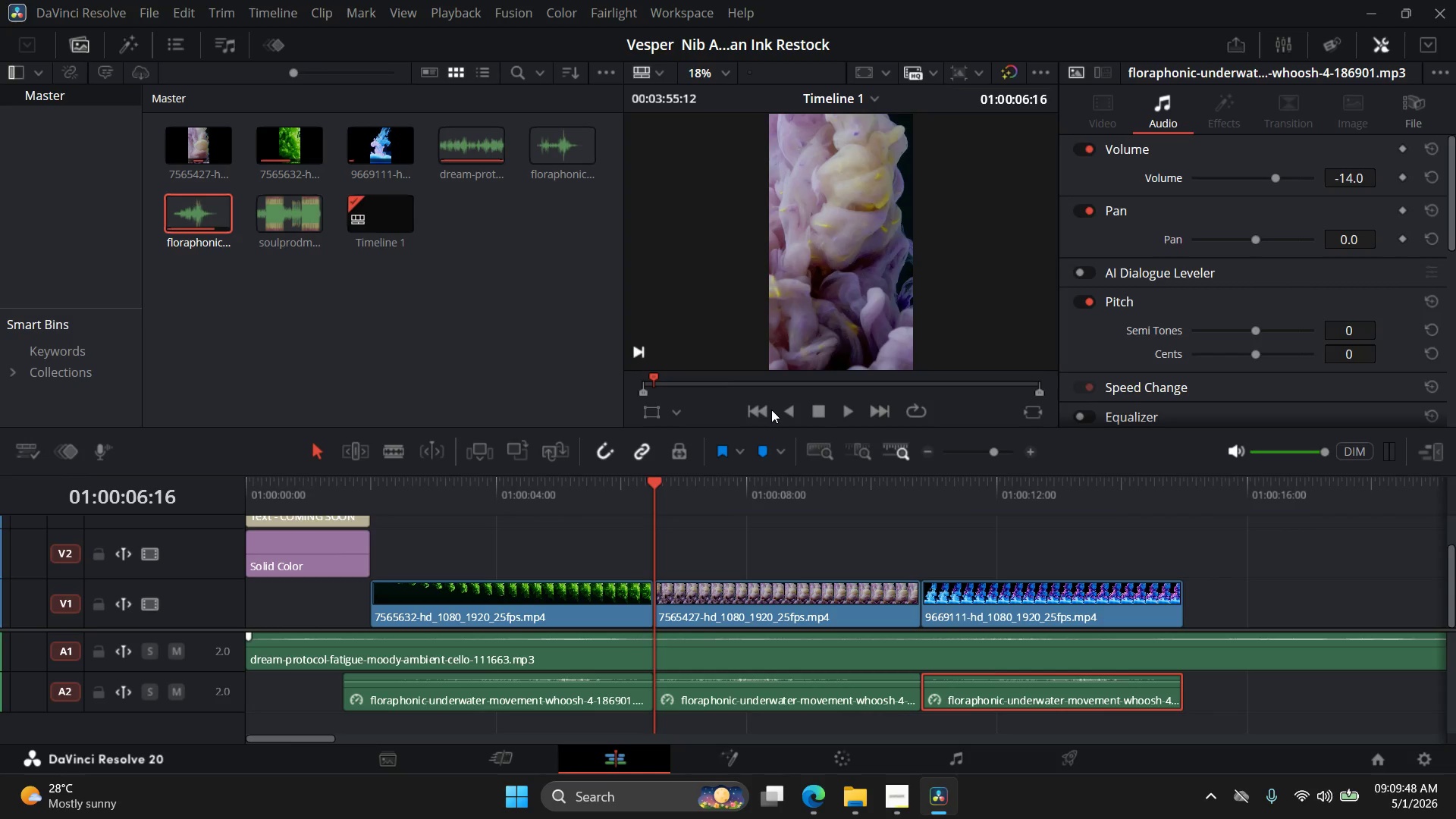 
double_click([770, 410])
 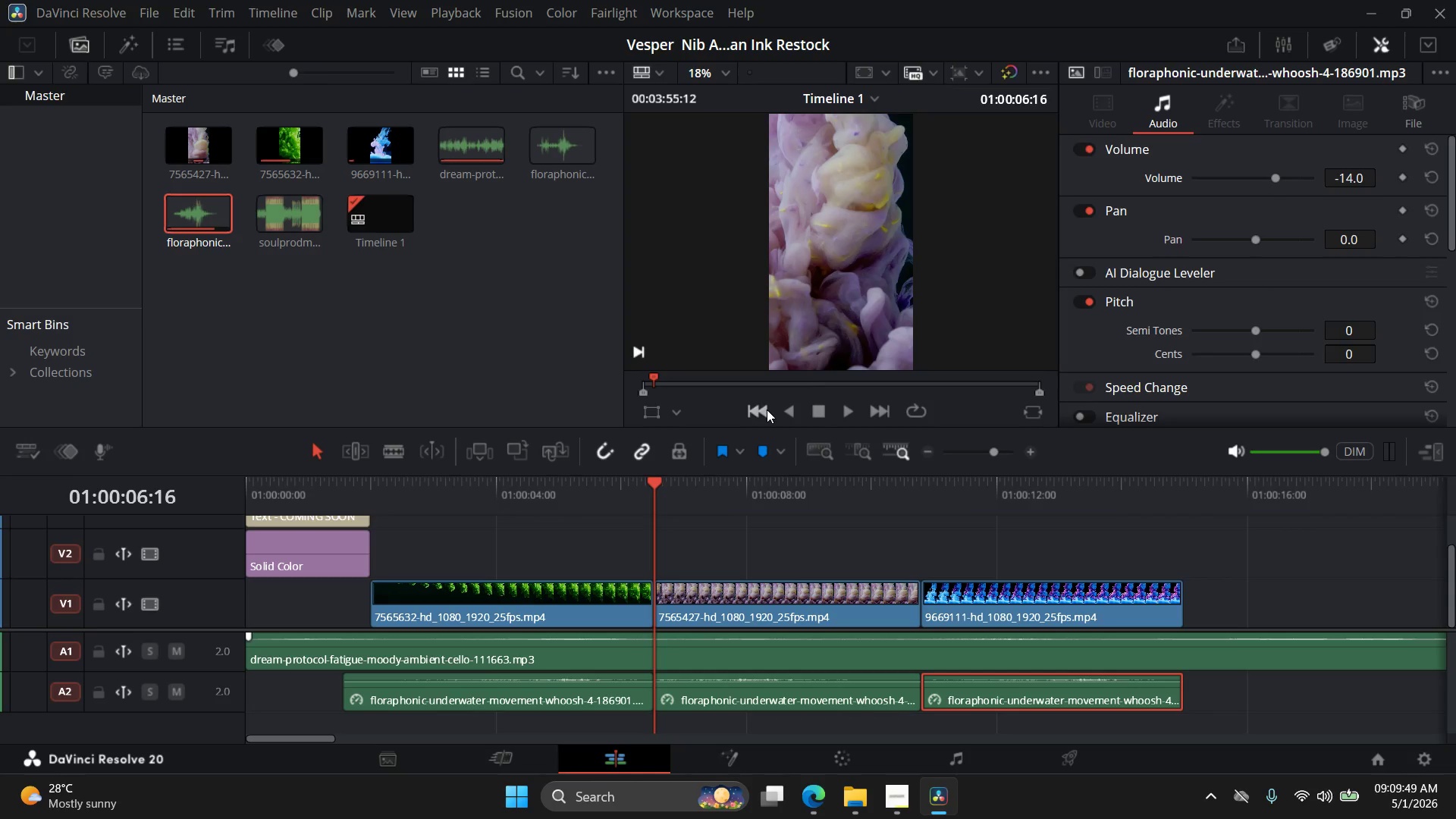 
triple_click([767, 410])
 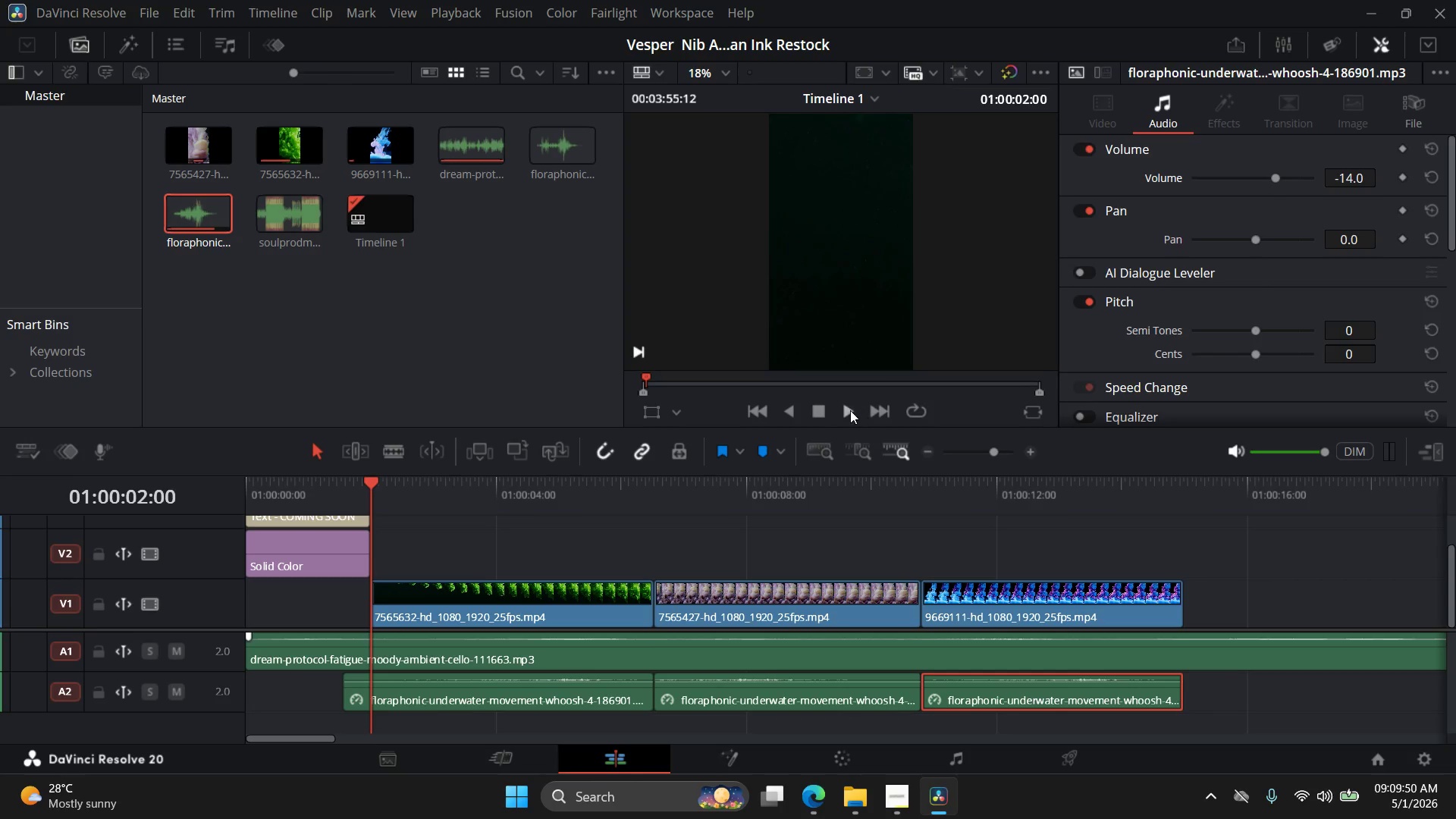 
left_click([849, 410])
 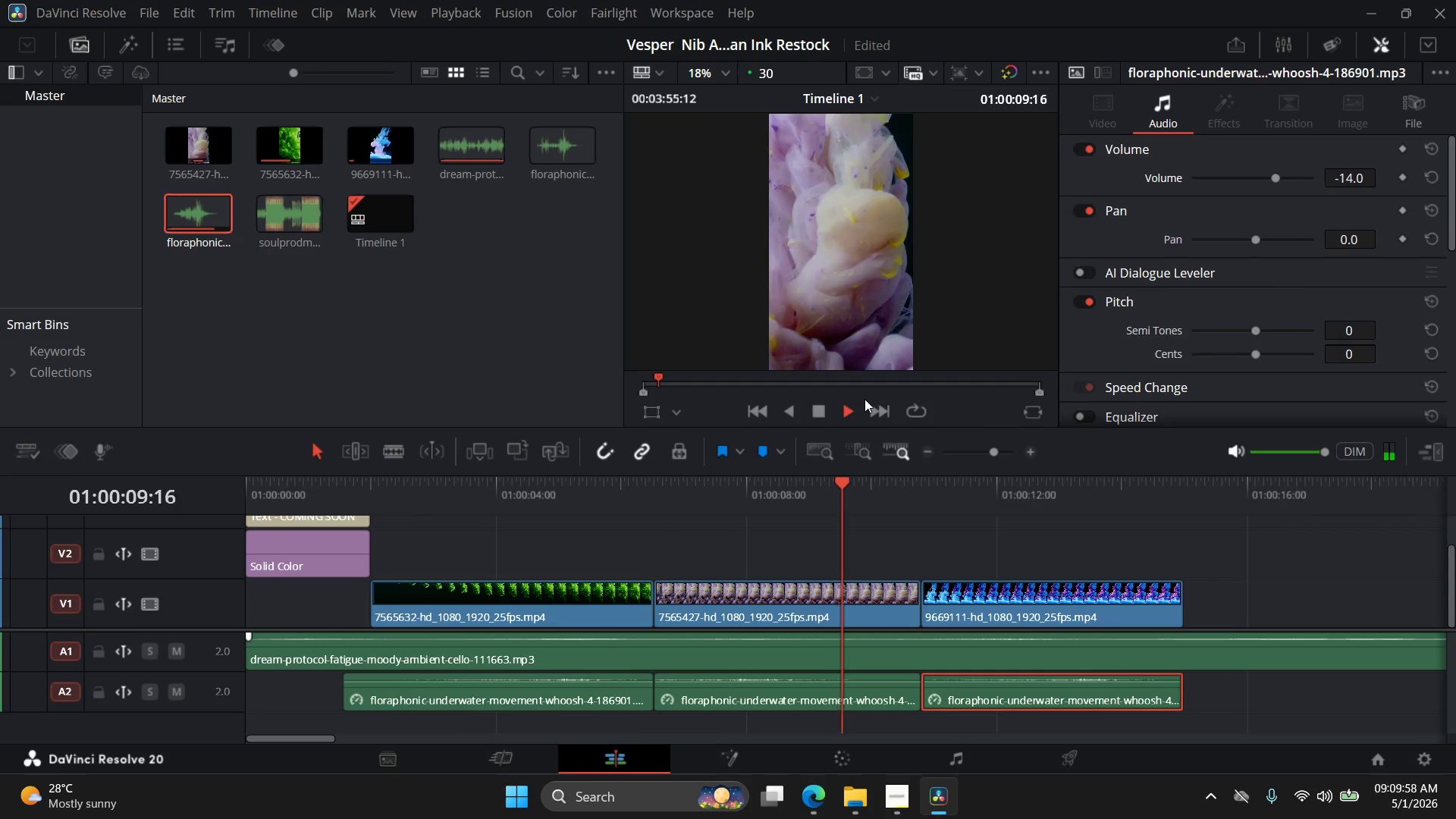 
wait(12.73)
 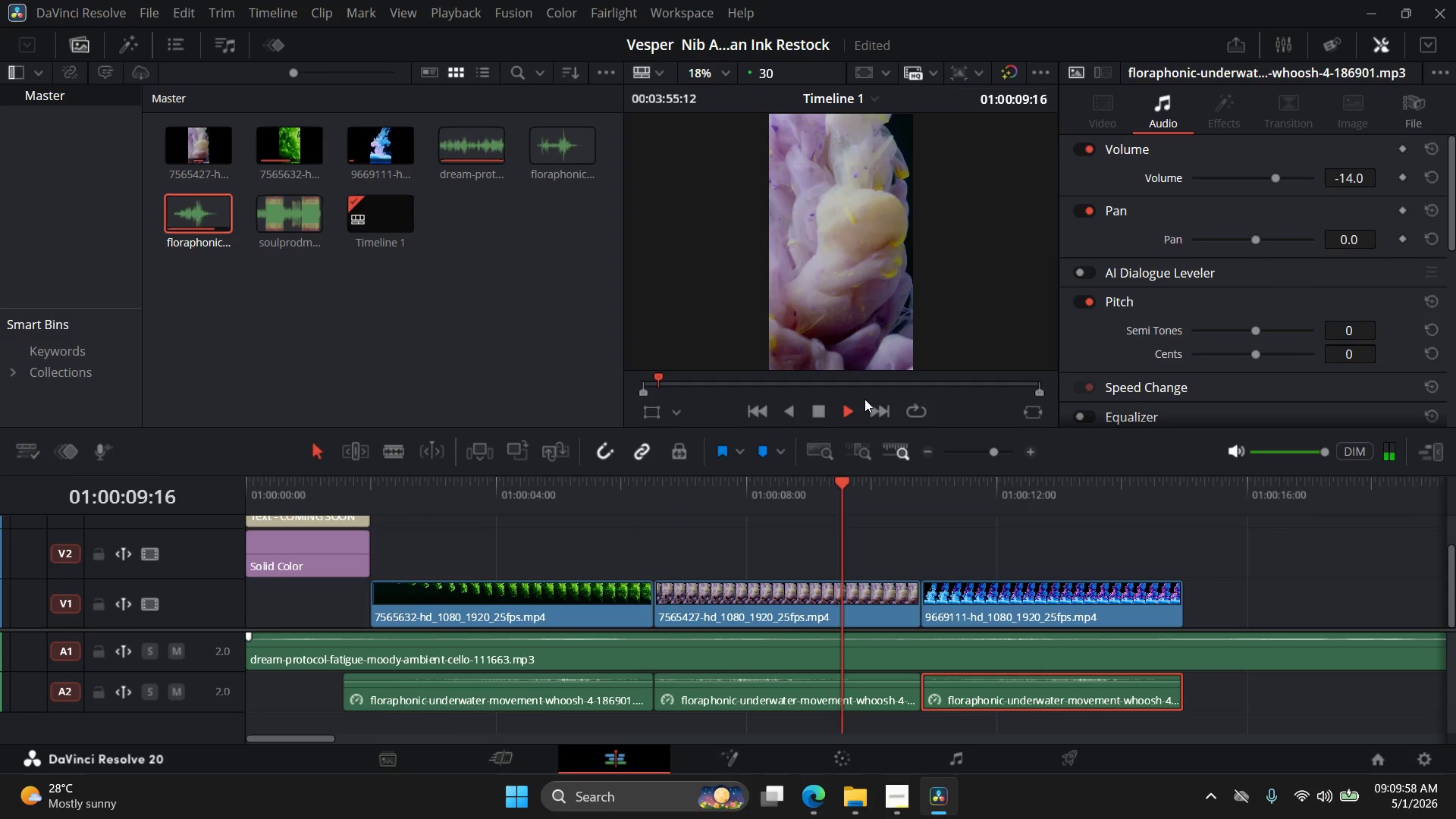 
left_click([788, 413])
 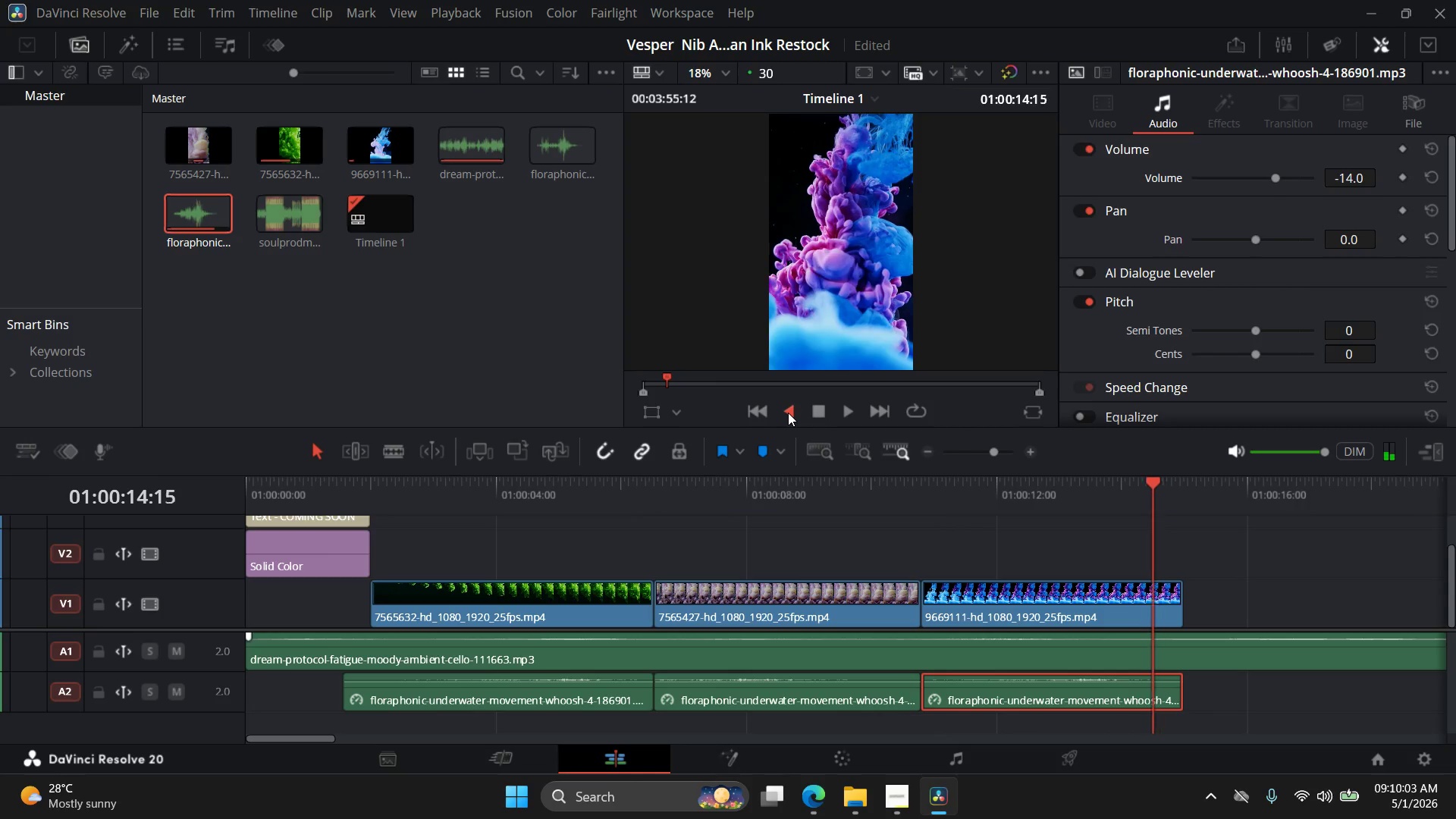 
left_click([788, 413])
 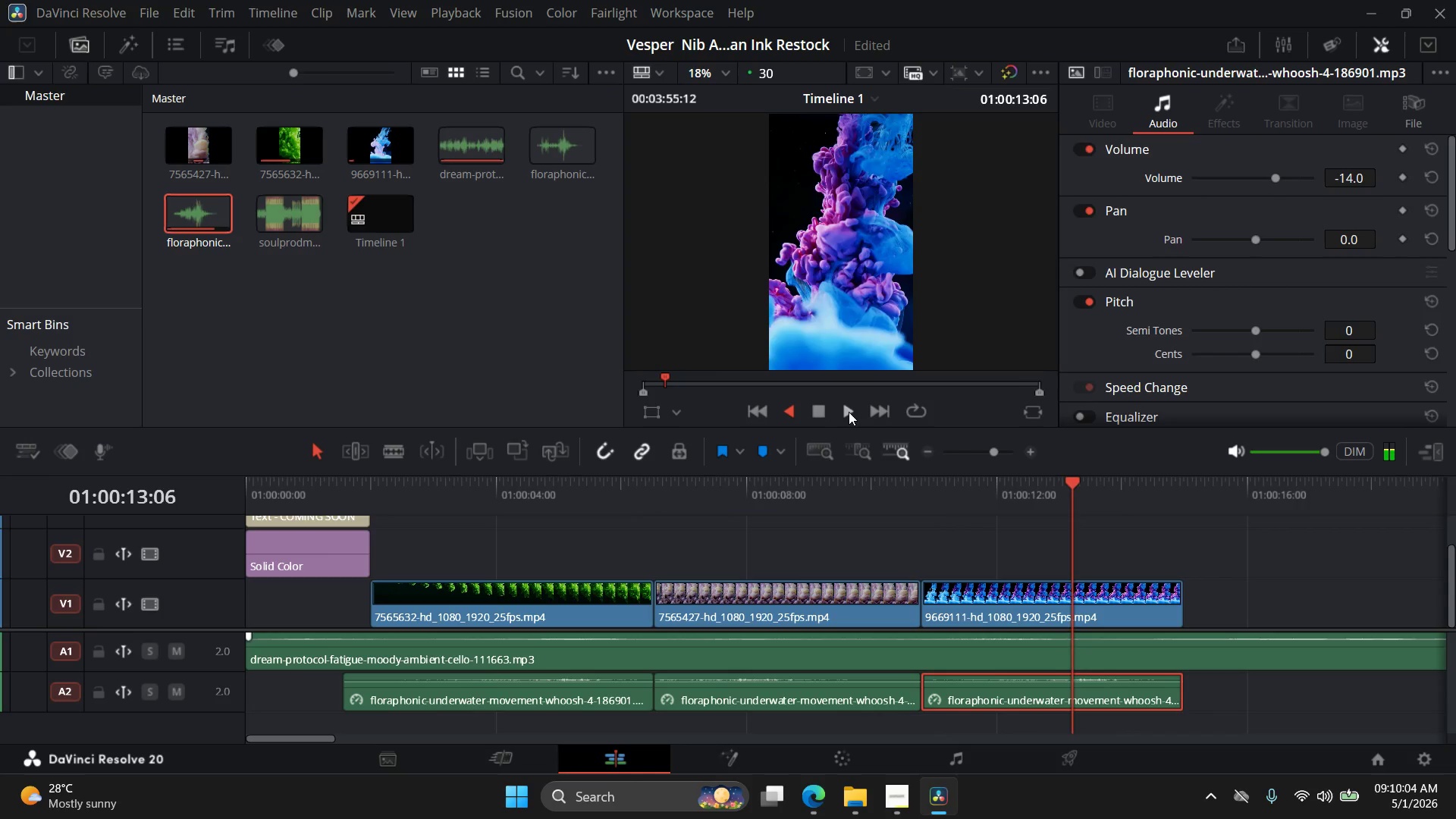 
left_click([820, 411])
 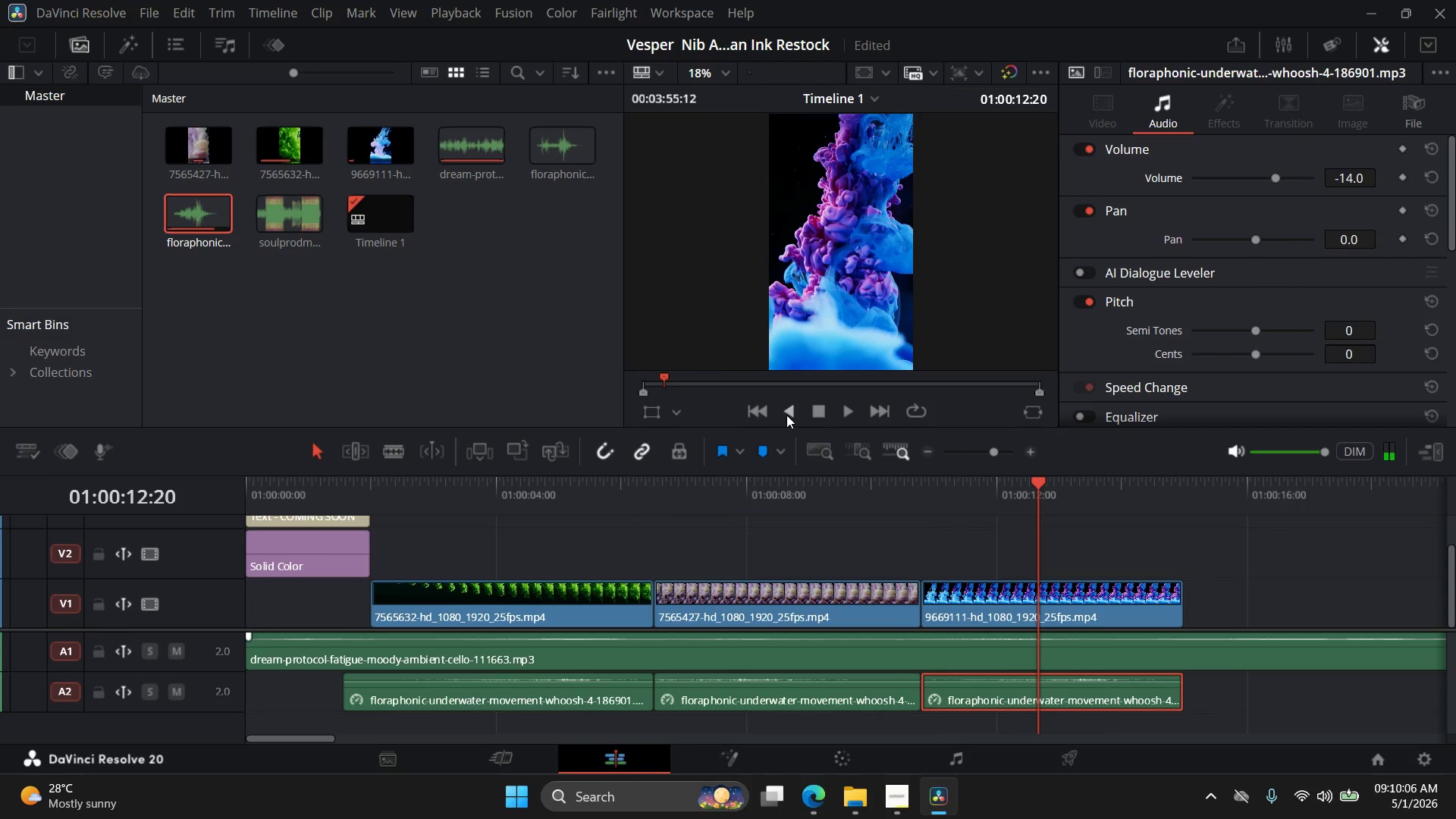 
left_click([758, 411])